 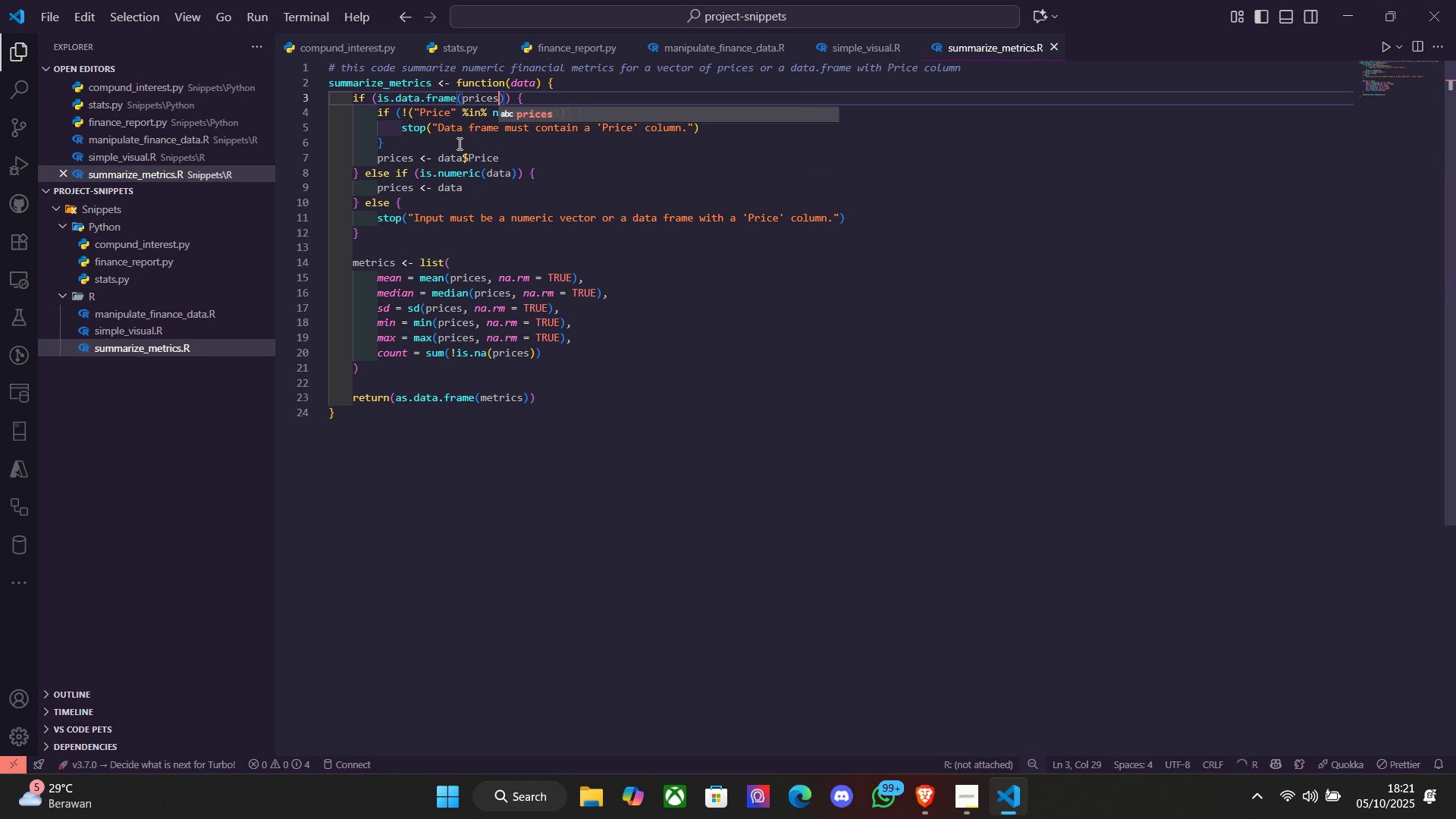 
key(Enter)
 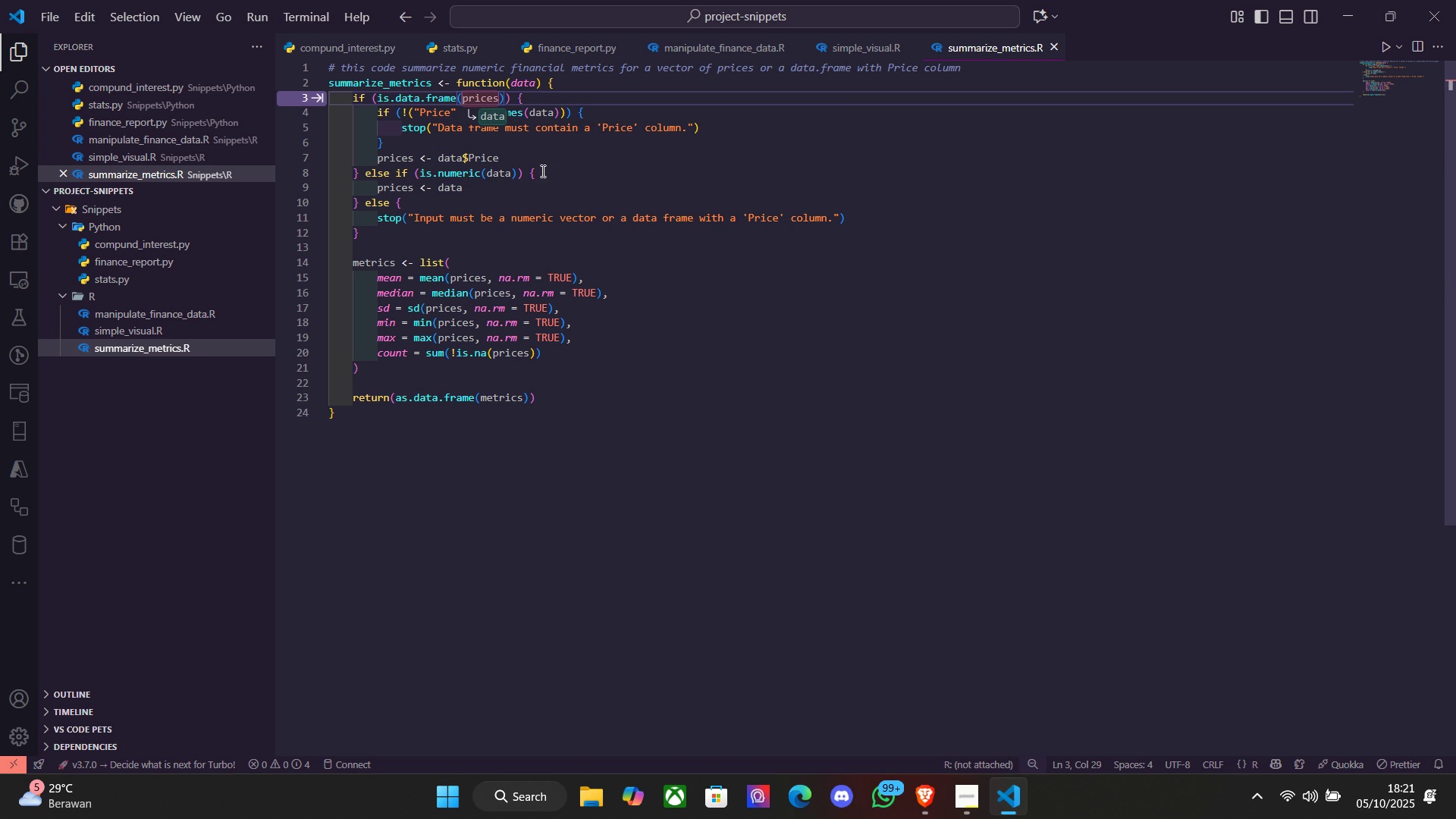 
left_click([545, 157])
 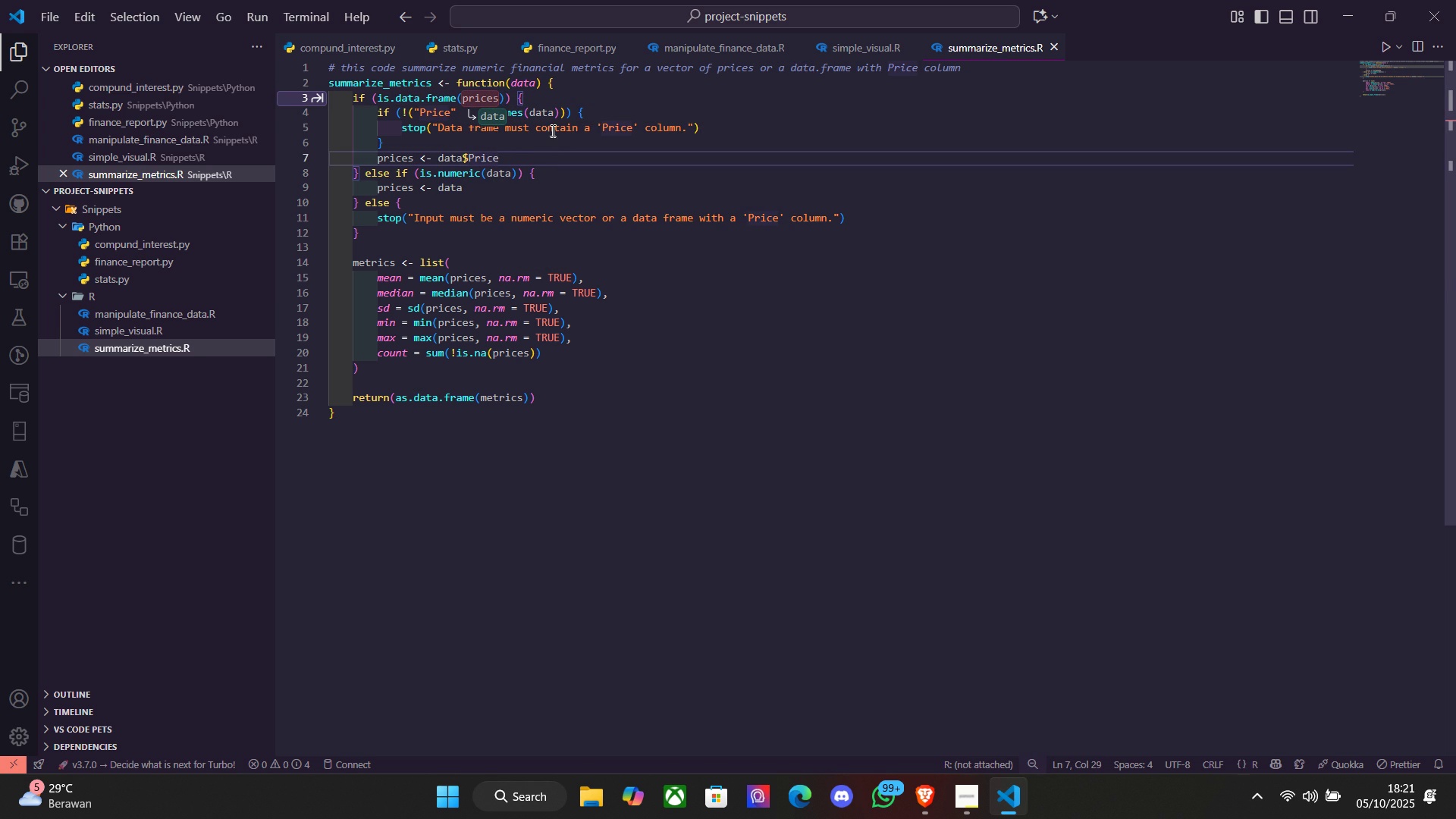 
left_click([554, 130])
 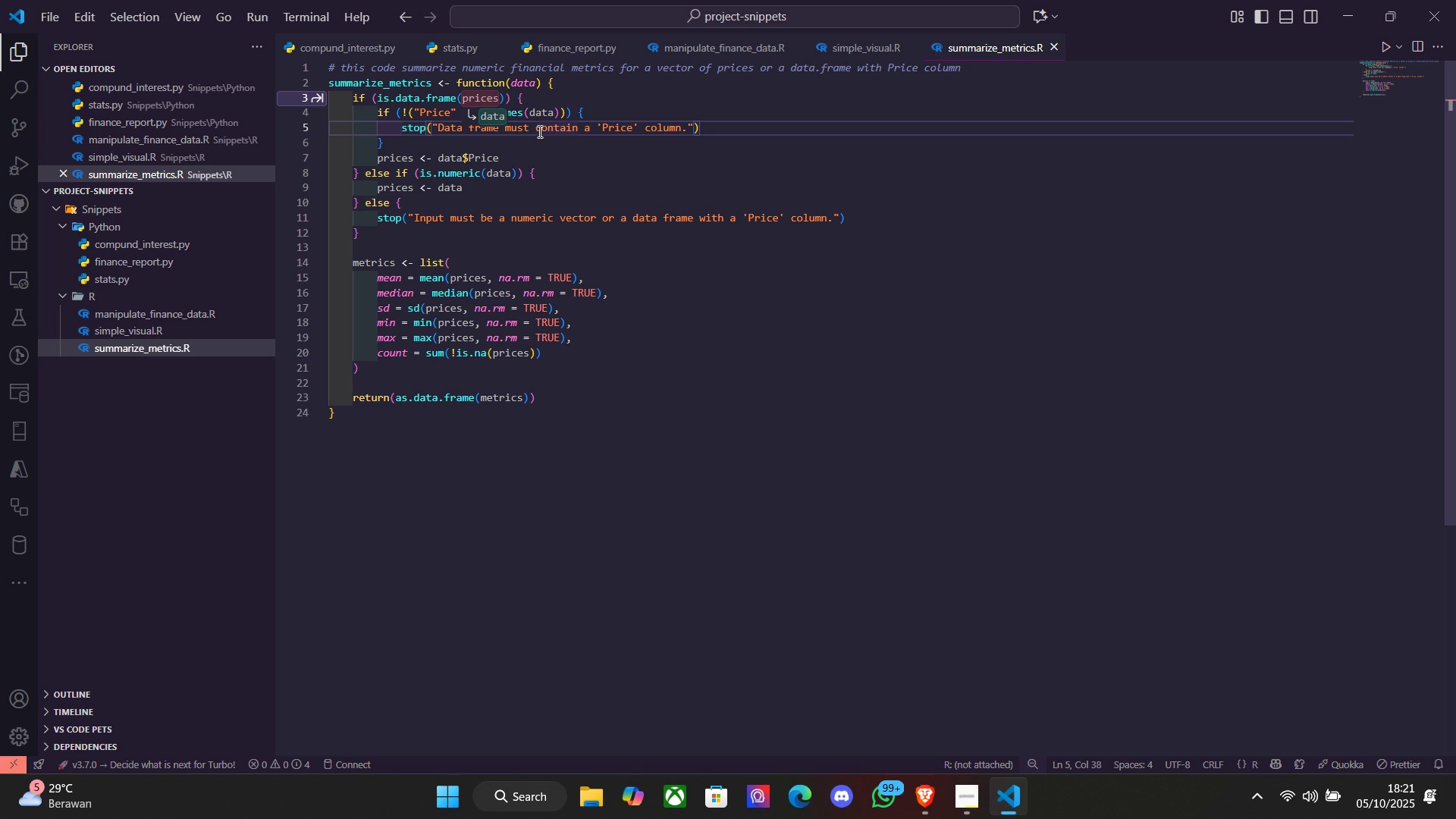 
key(Escape)
 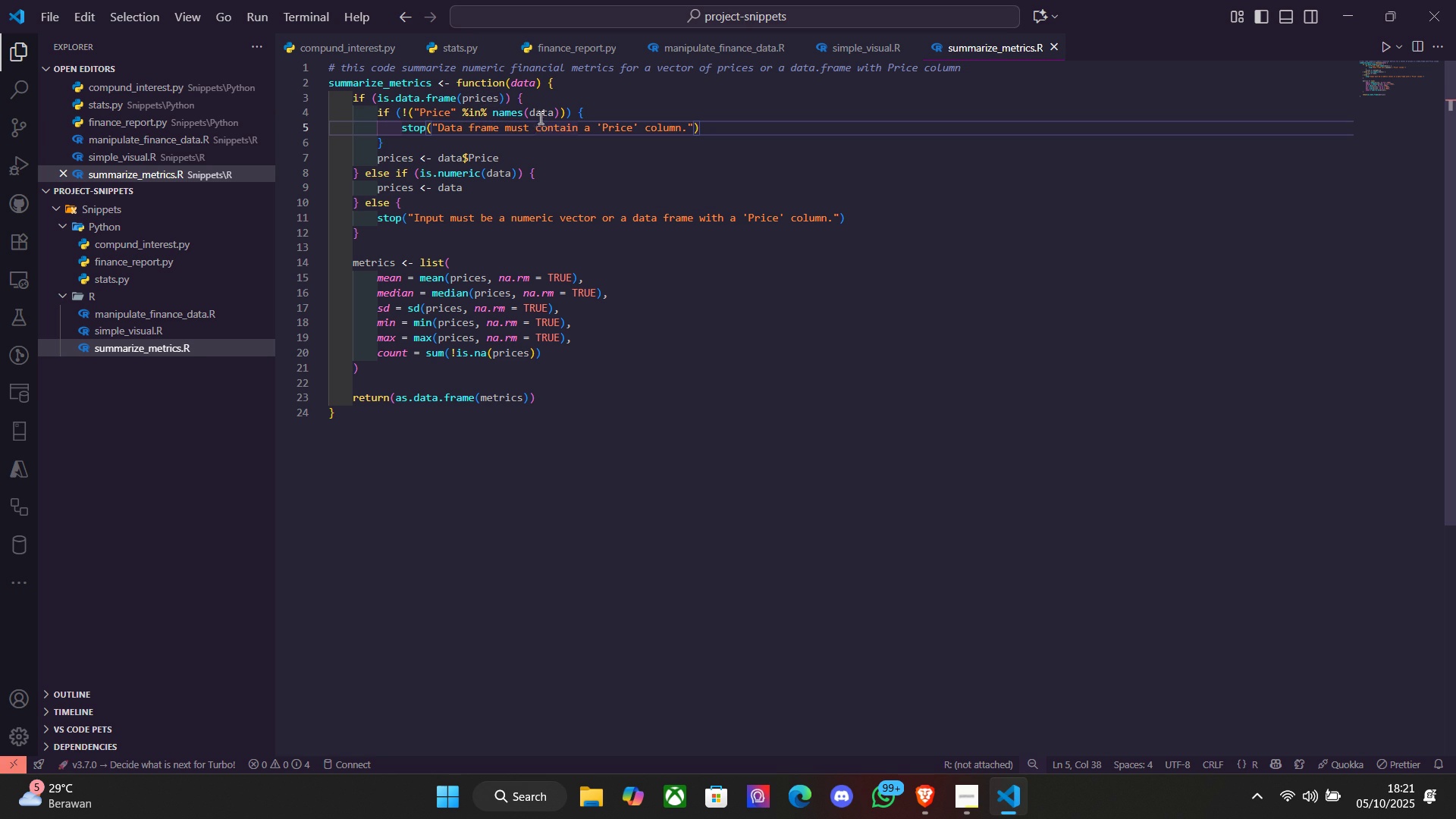 
left_click([489, 121])